 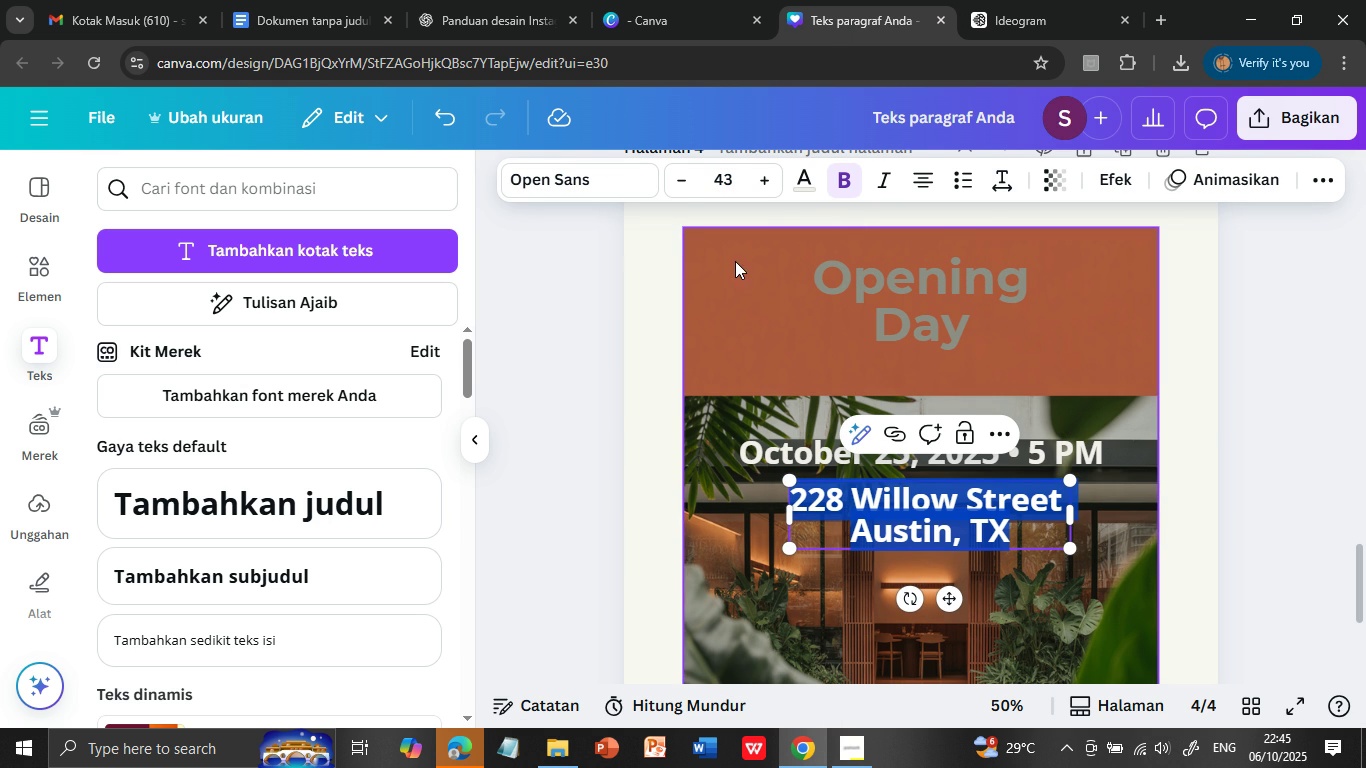 
double_click([690, 182])
 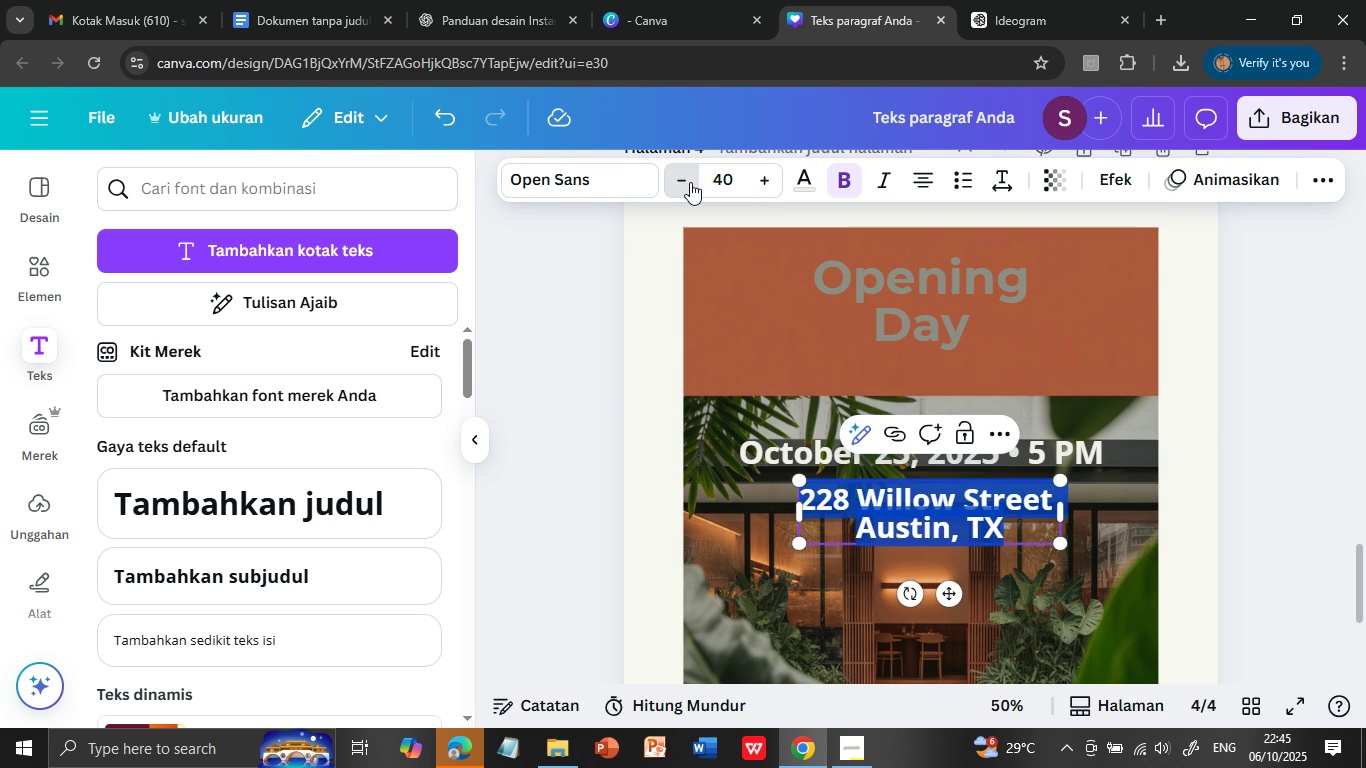 
triple_click([690, 182])
 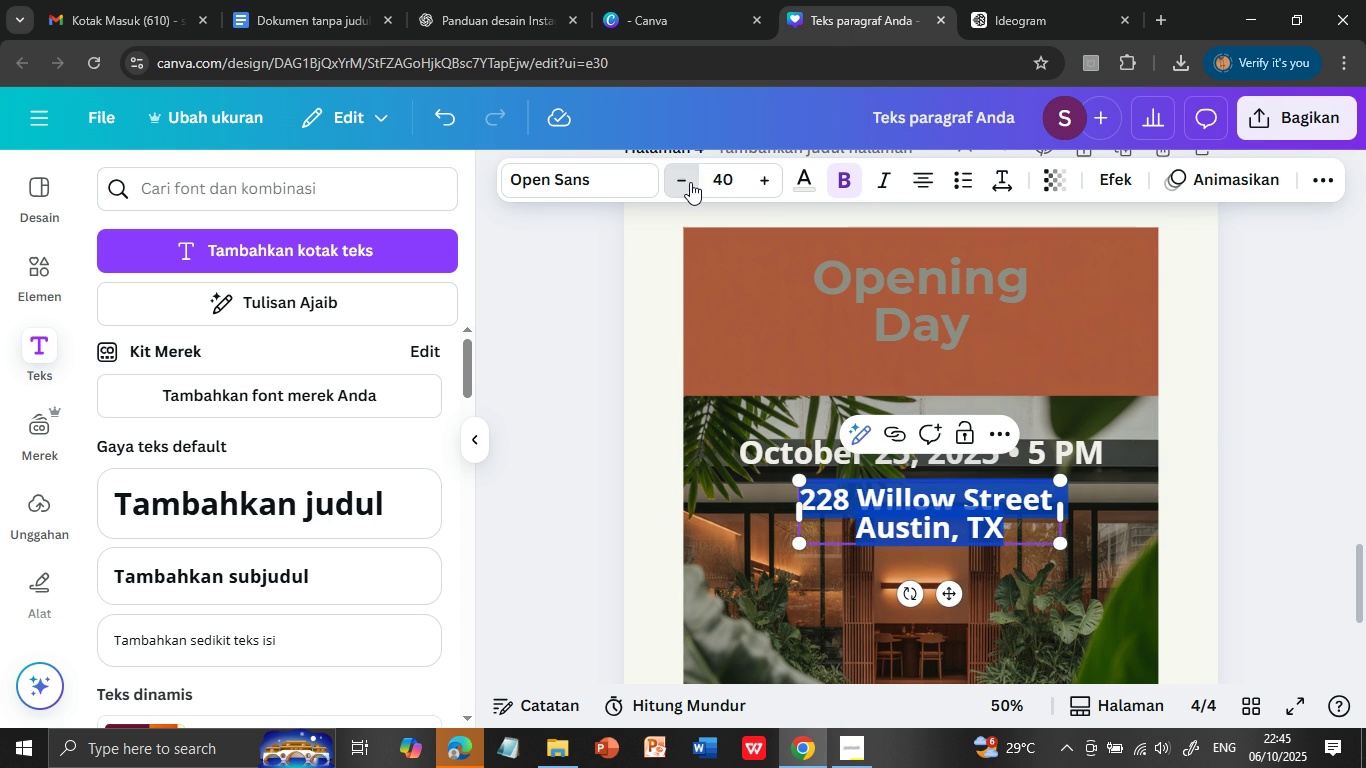 
triple_click([690, 182])
 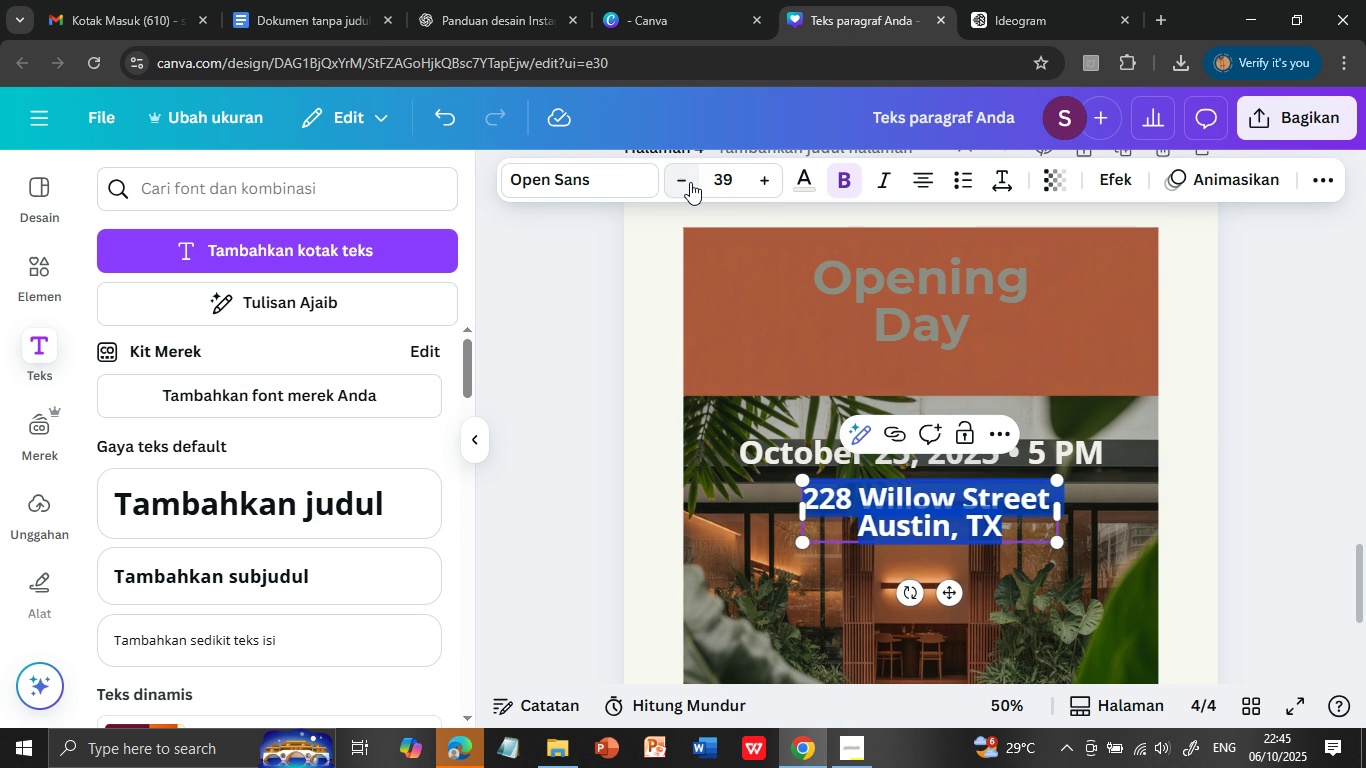 
left_click([690, 182])
 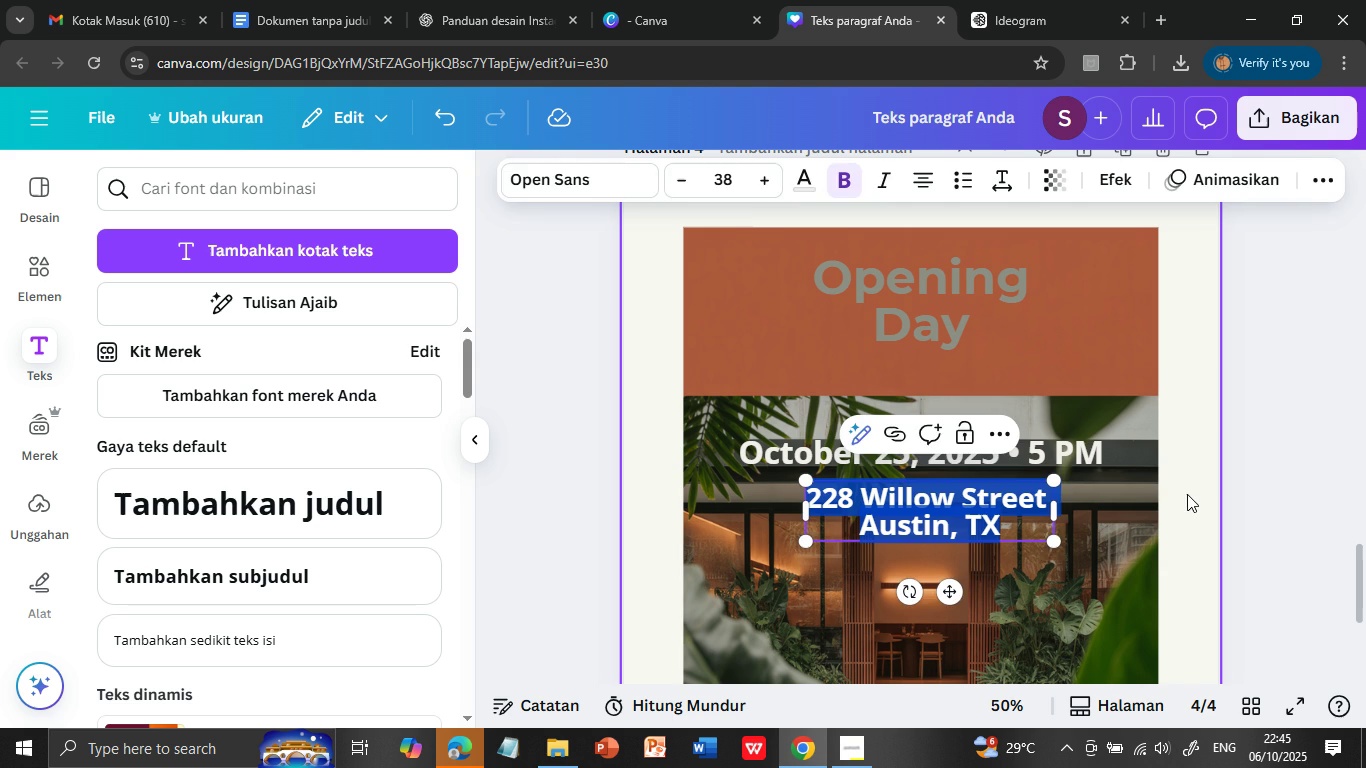 
left_click([1187, 494])
 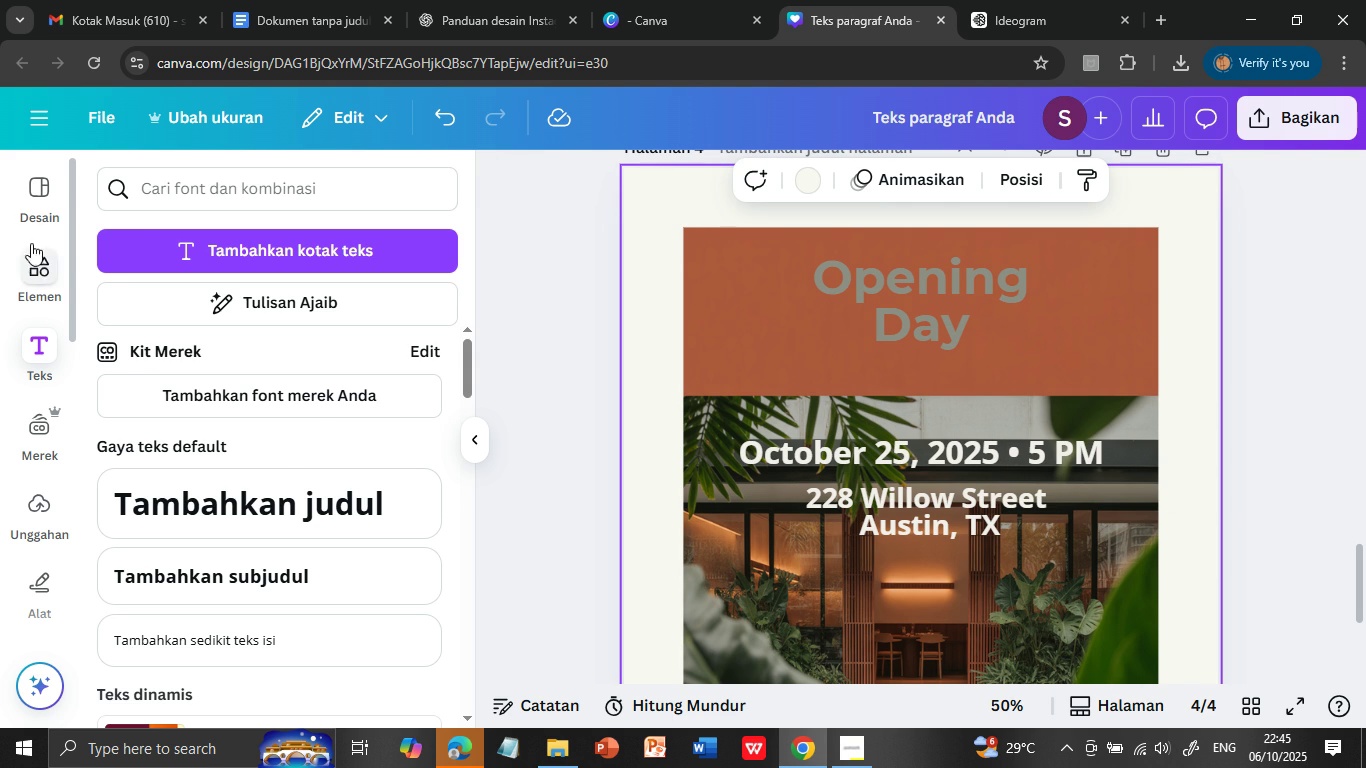 
left_click([35, 266])
 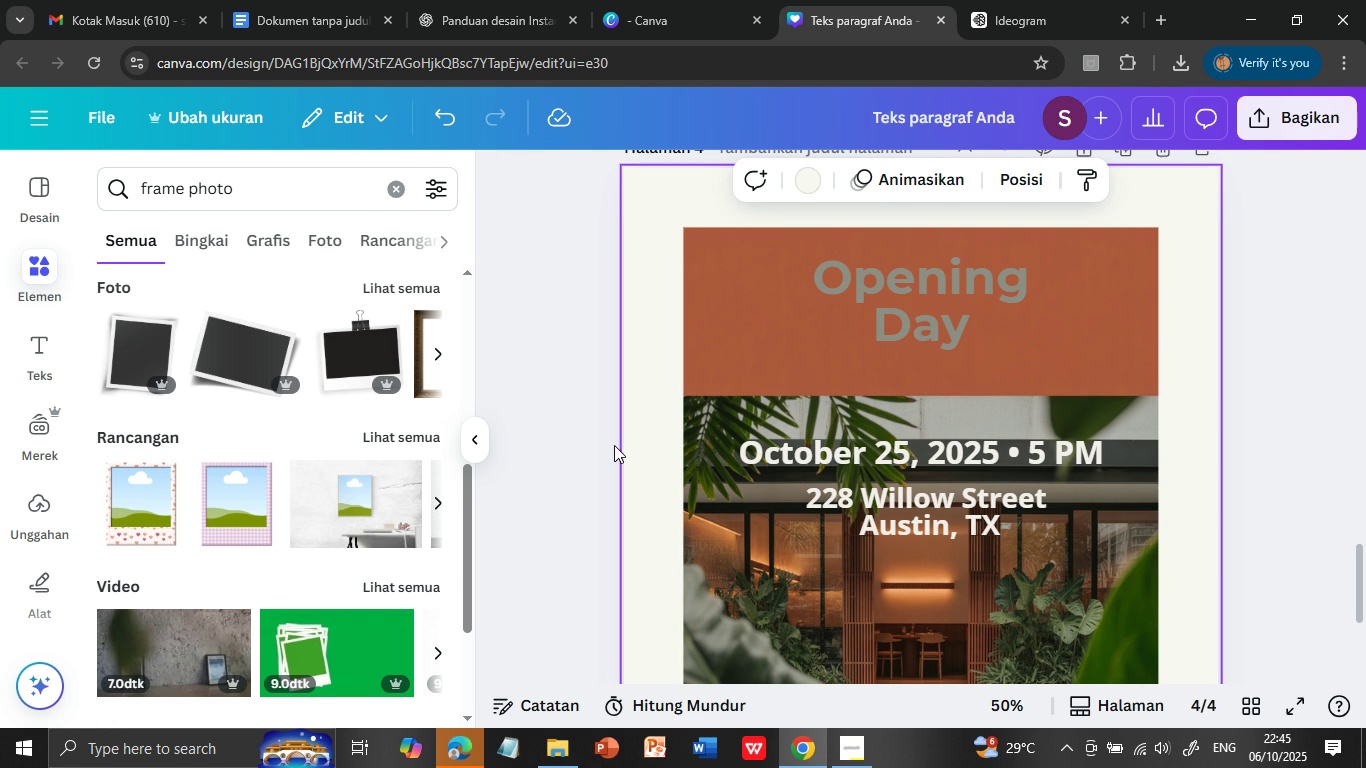 
wait(7.72)
 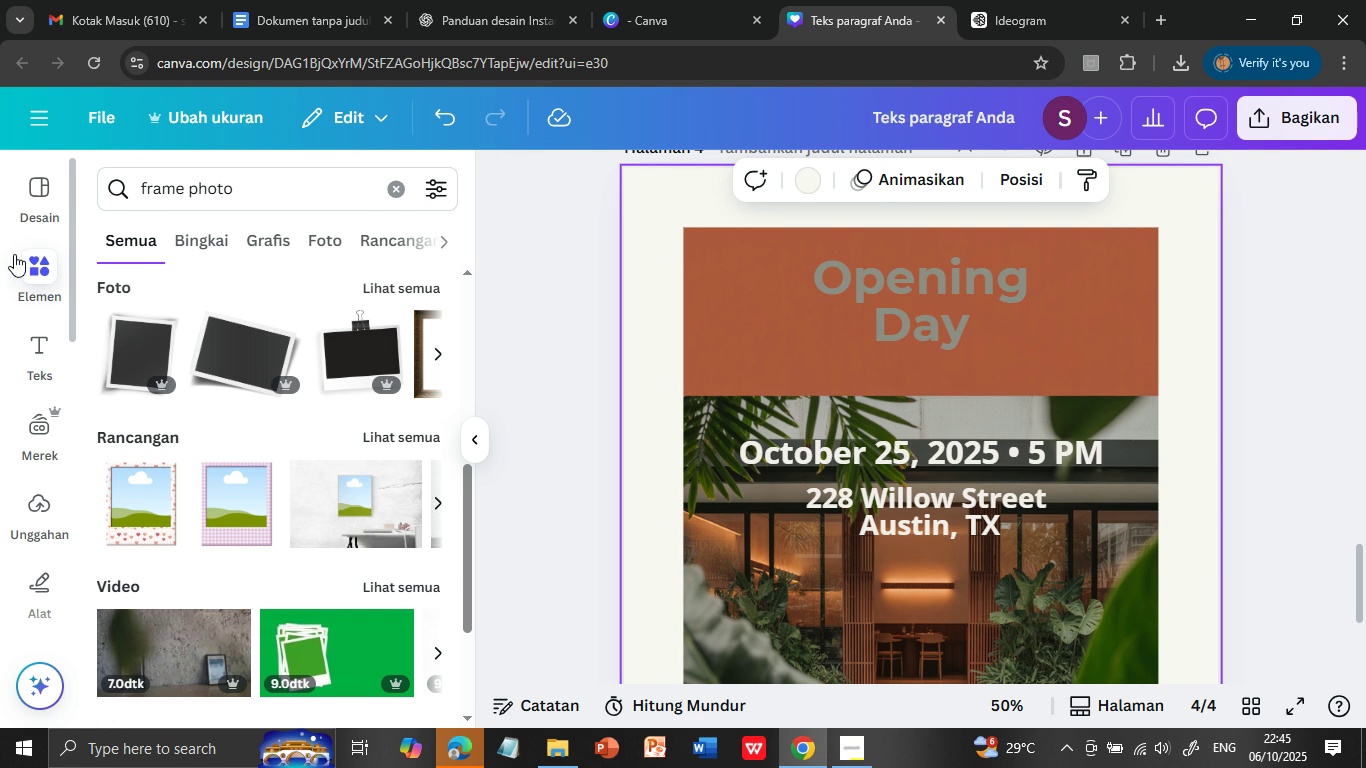 
double_click([254, 183])
 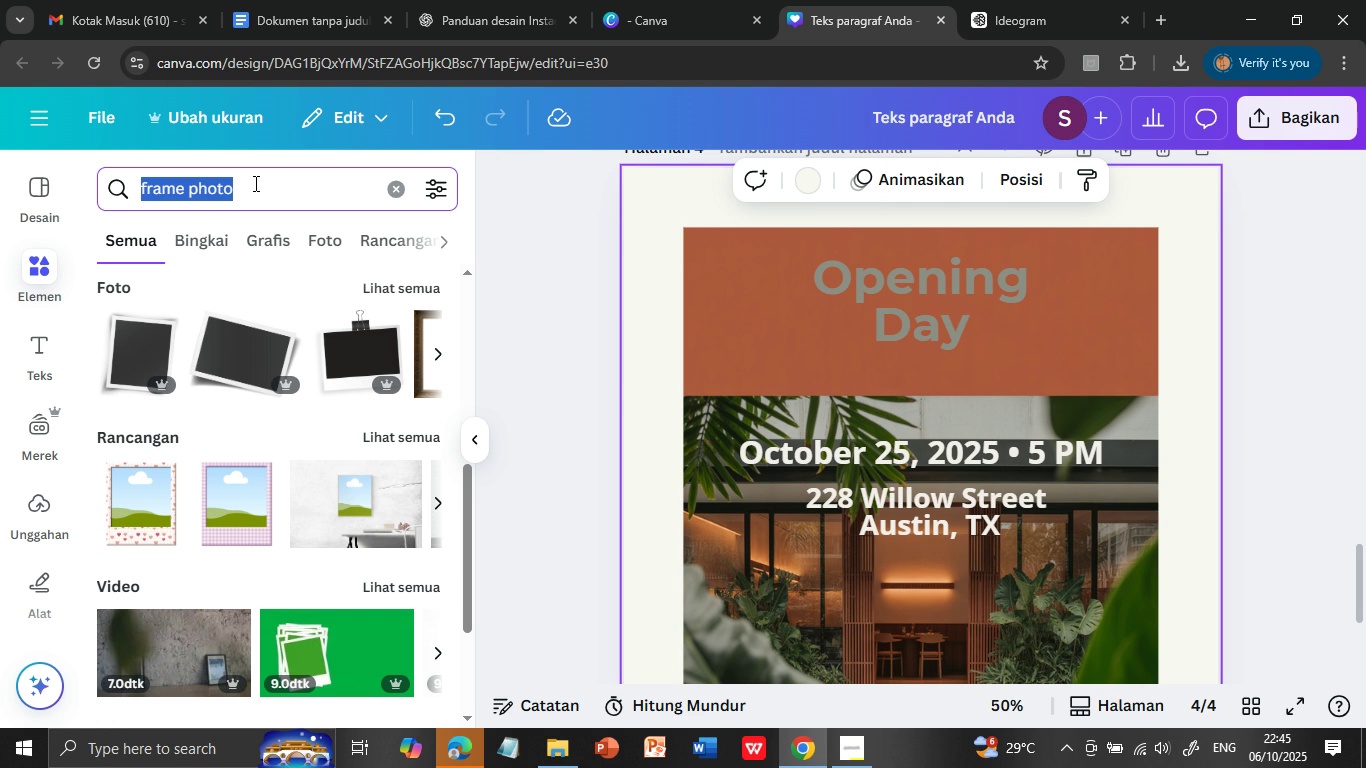 
triple_click([254, 183])
 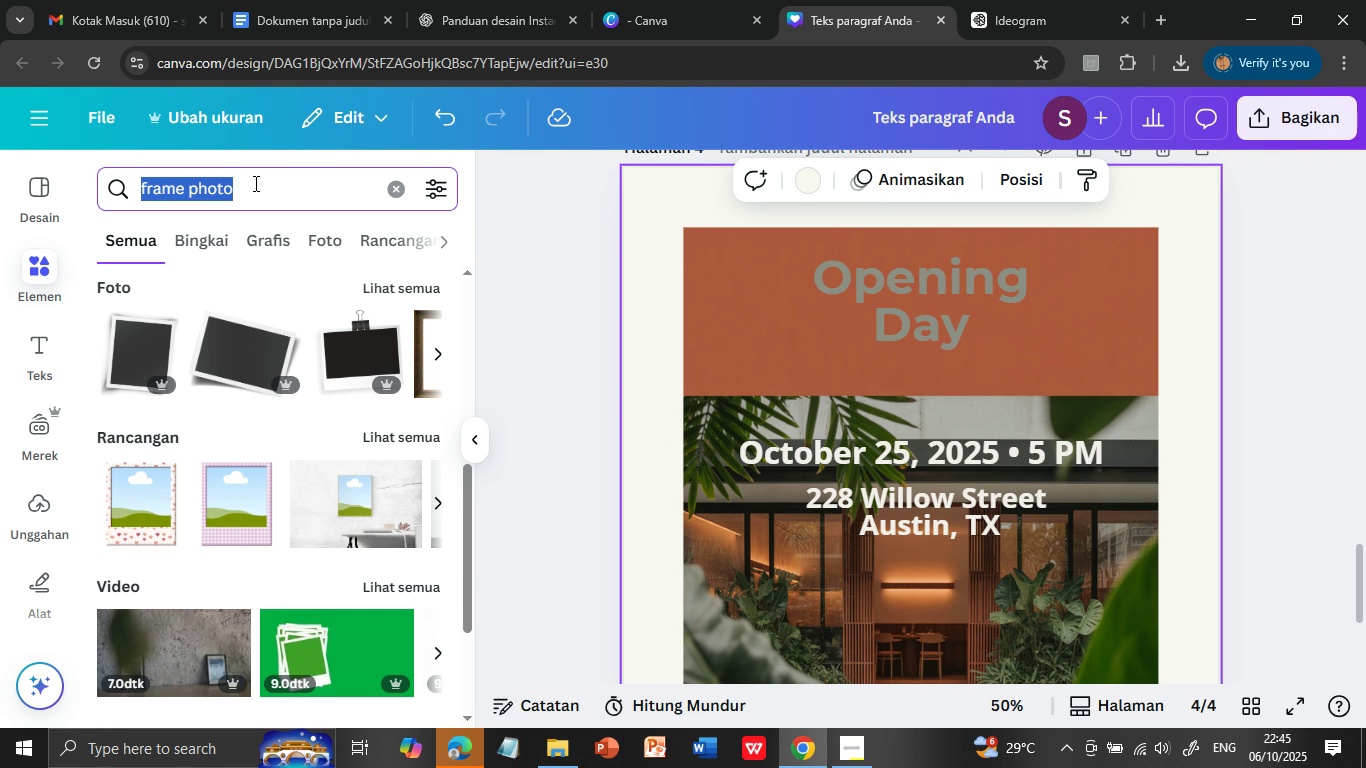 
type(point)
 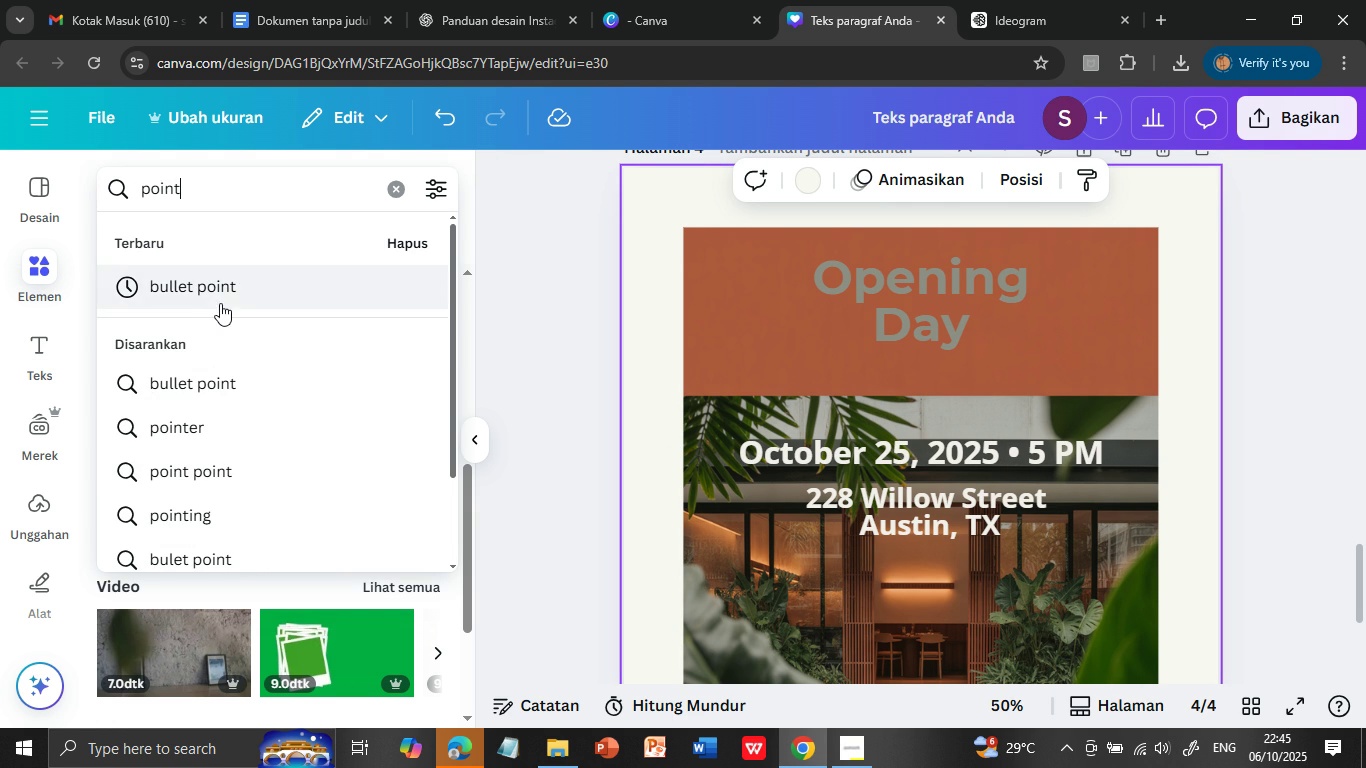 
left_click([222, 288])
 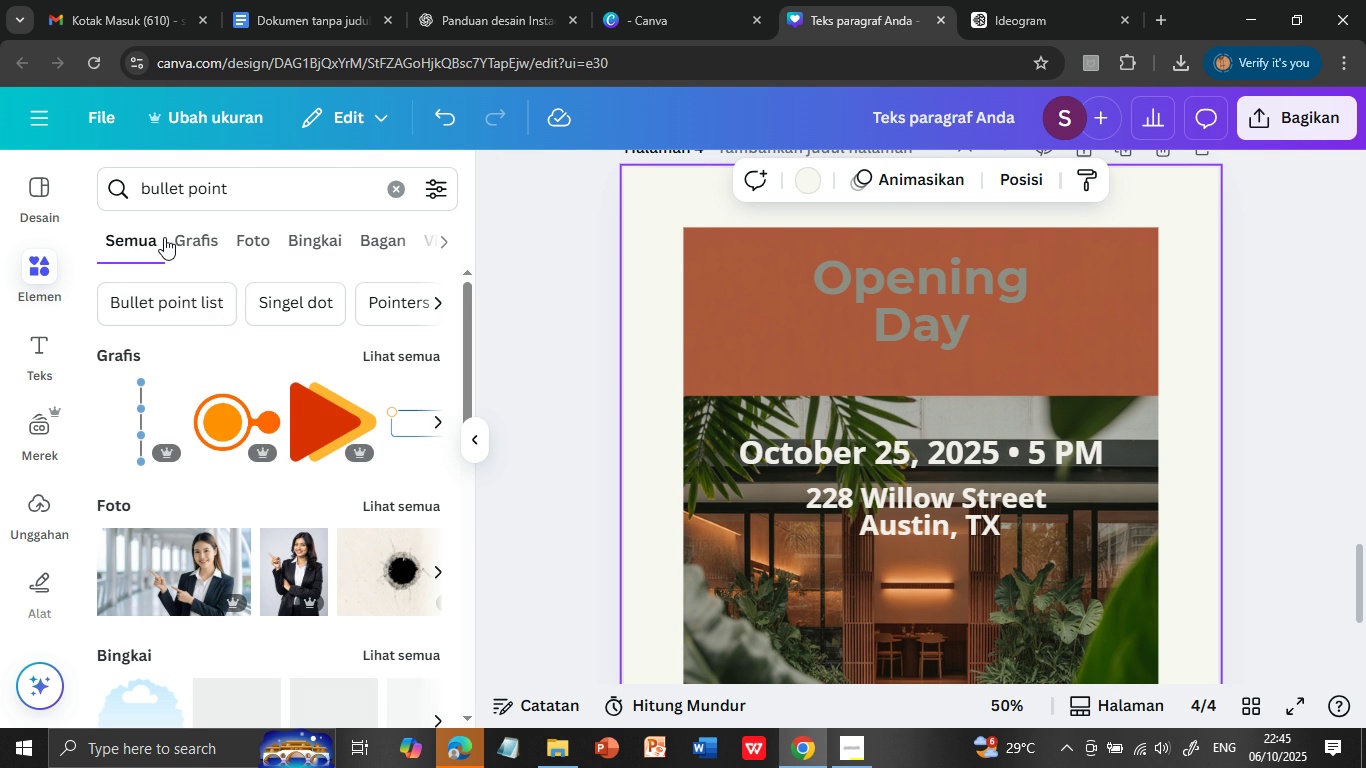 
double_click([235, 192])
 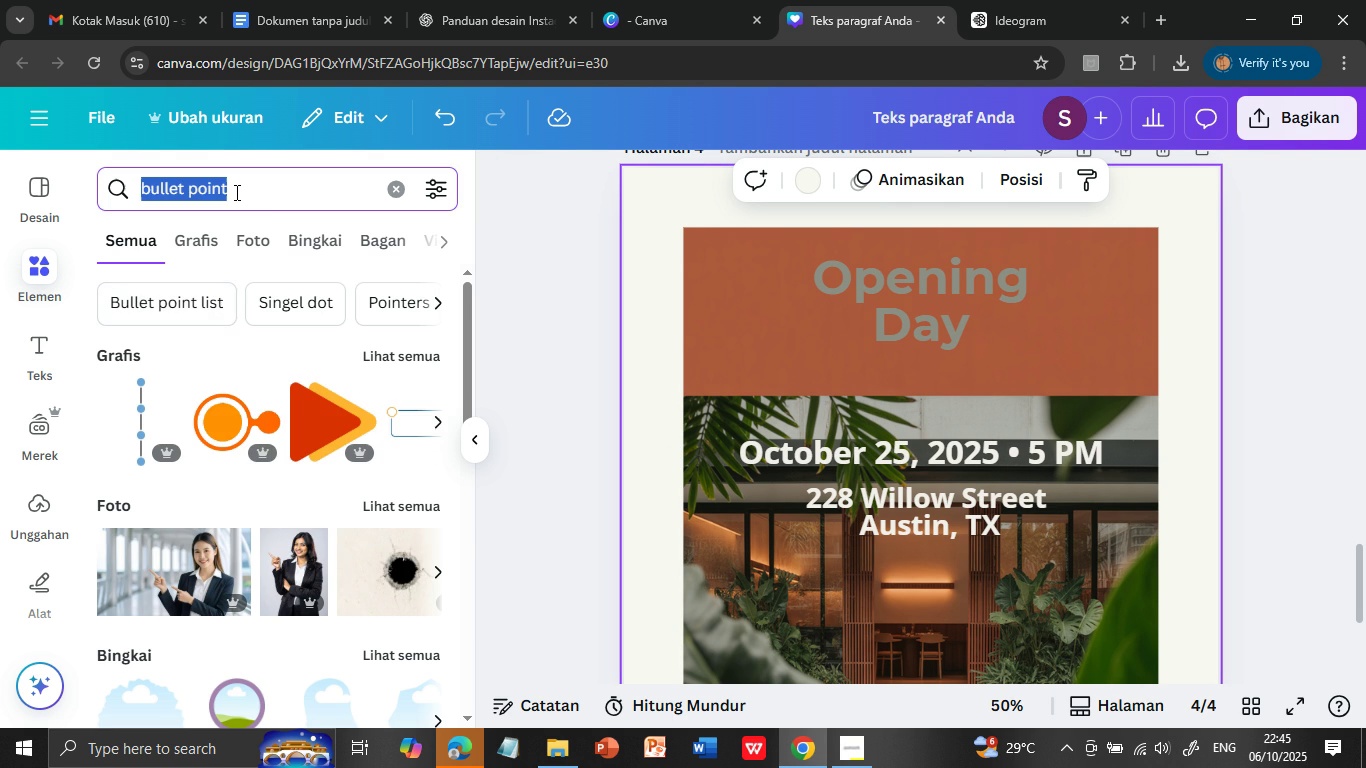 
triple_click([235, 192])
 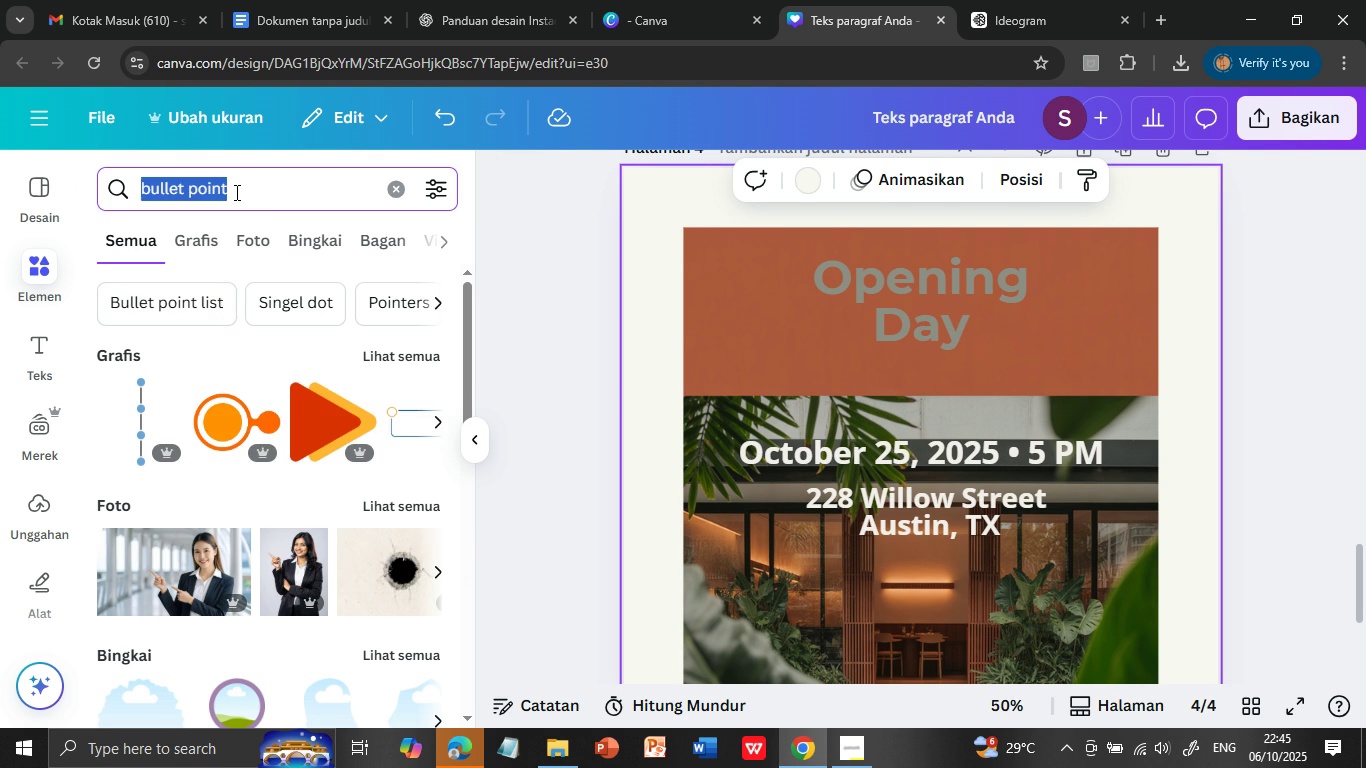 
type(map)
 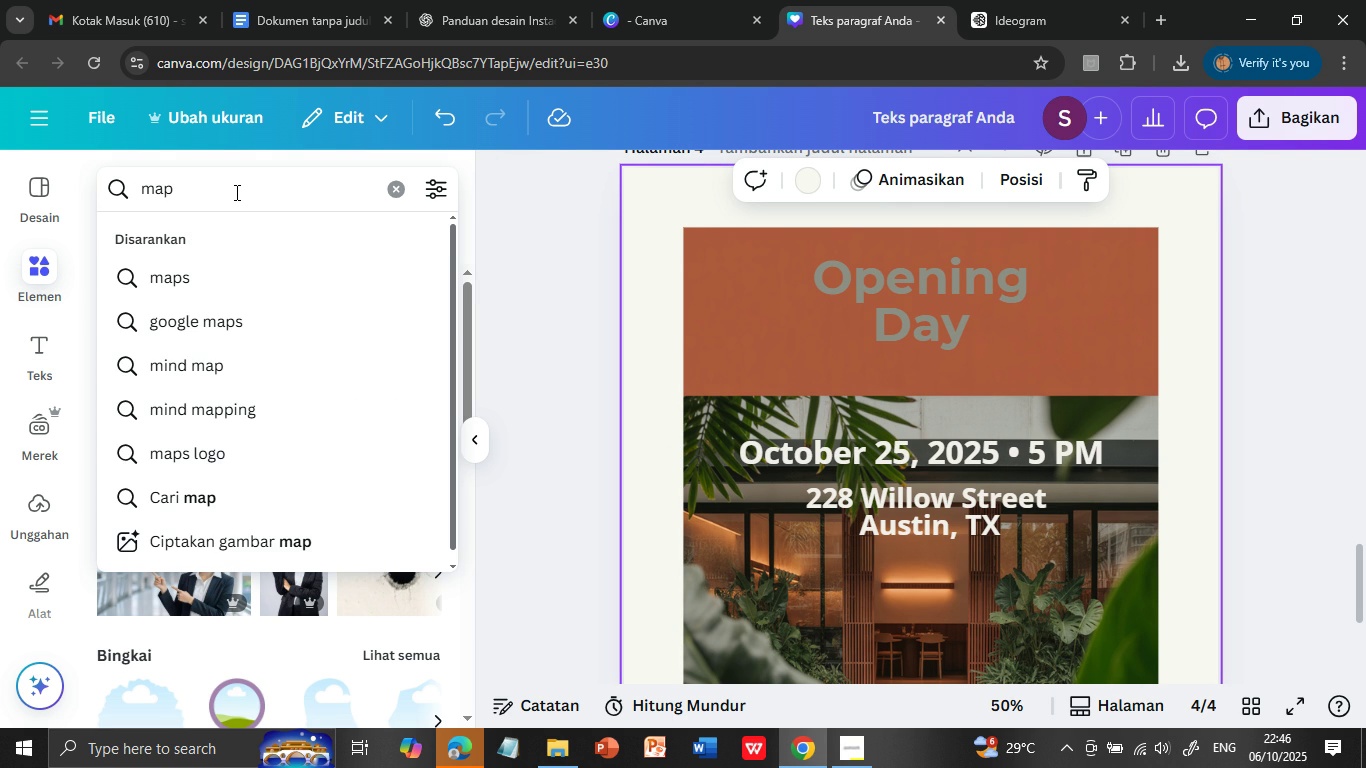 
key(Backspace)
key(Backspace)
key(Backspace)
key(Backspace)
type(point )
 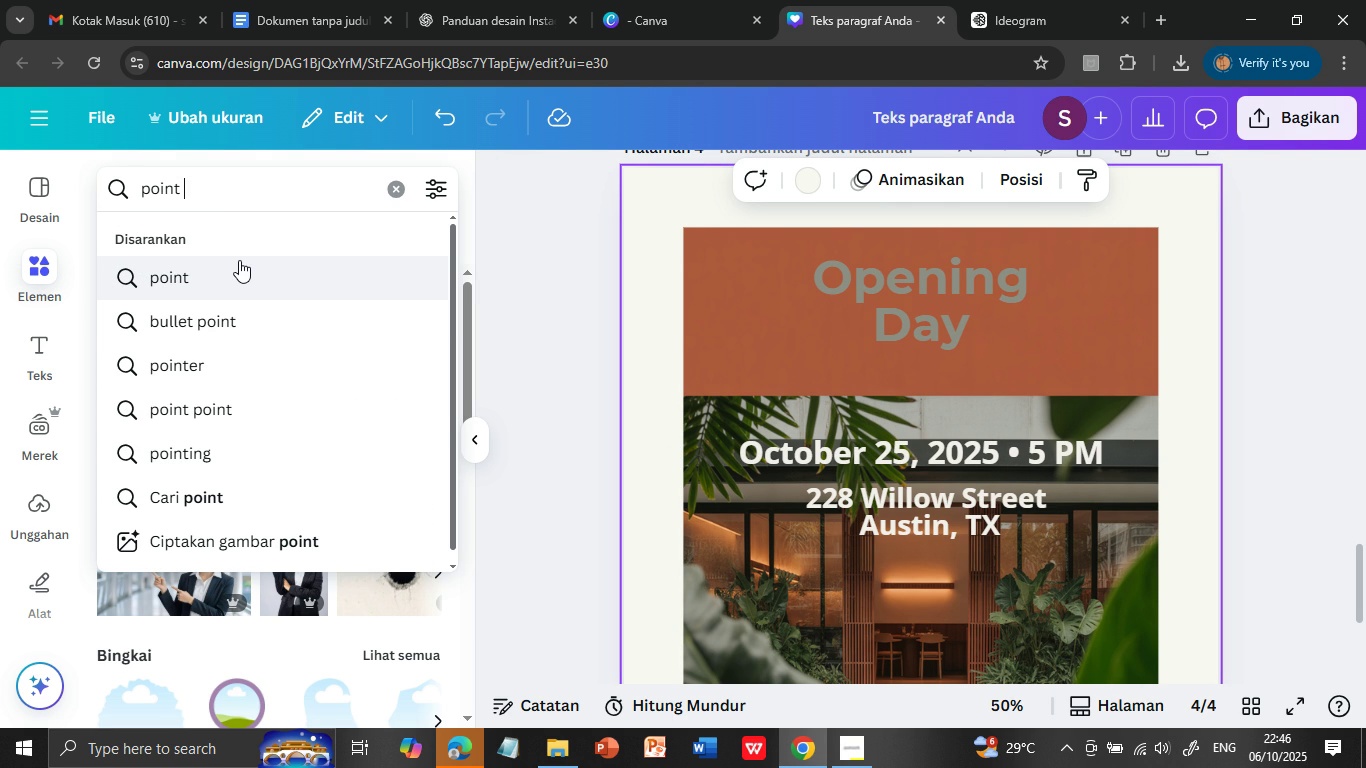 
wait(6.91)
 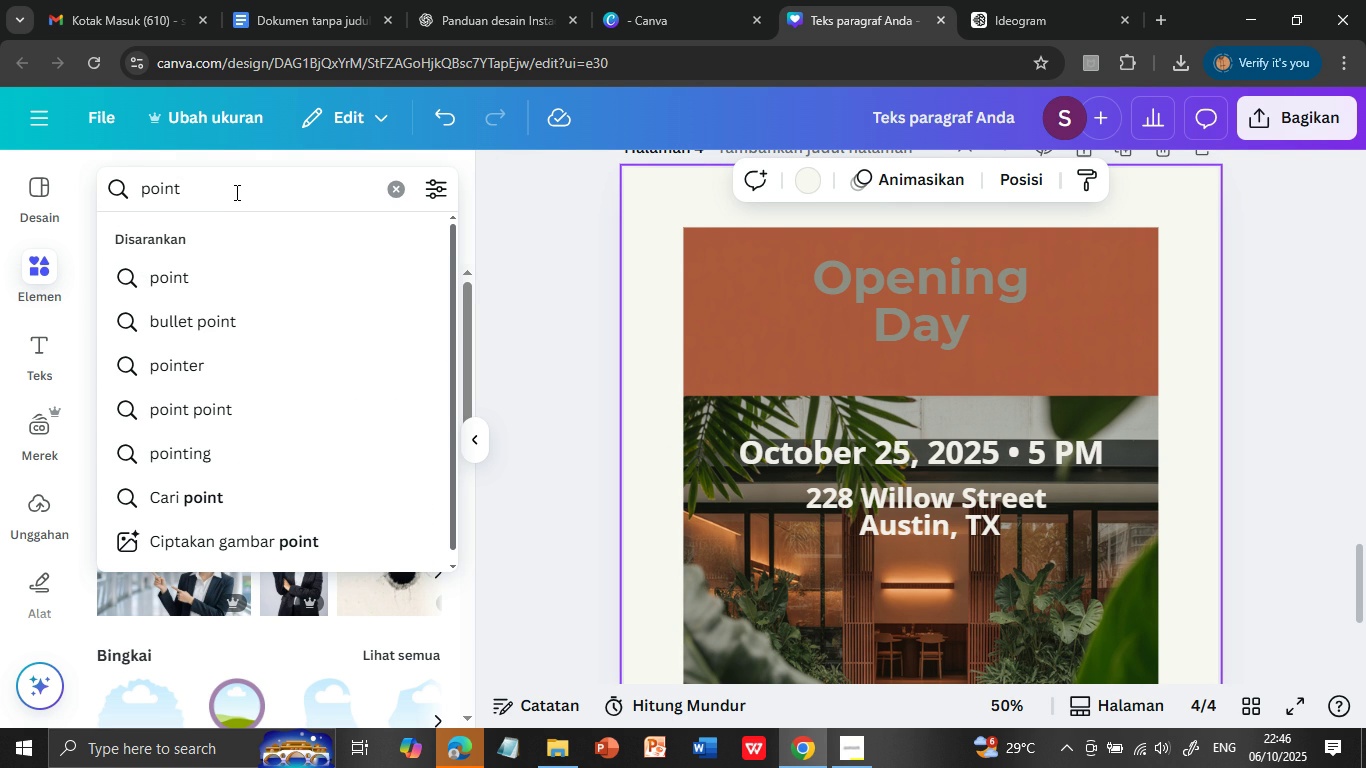 
type(map)
 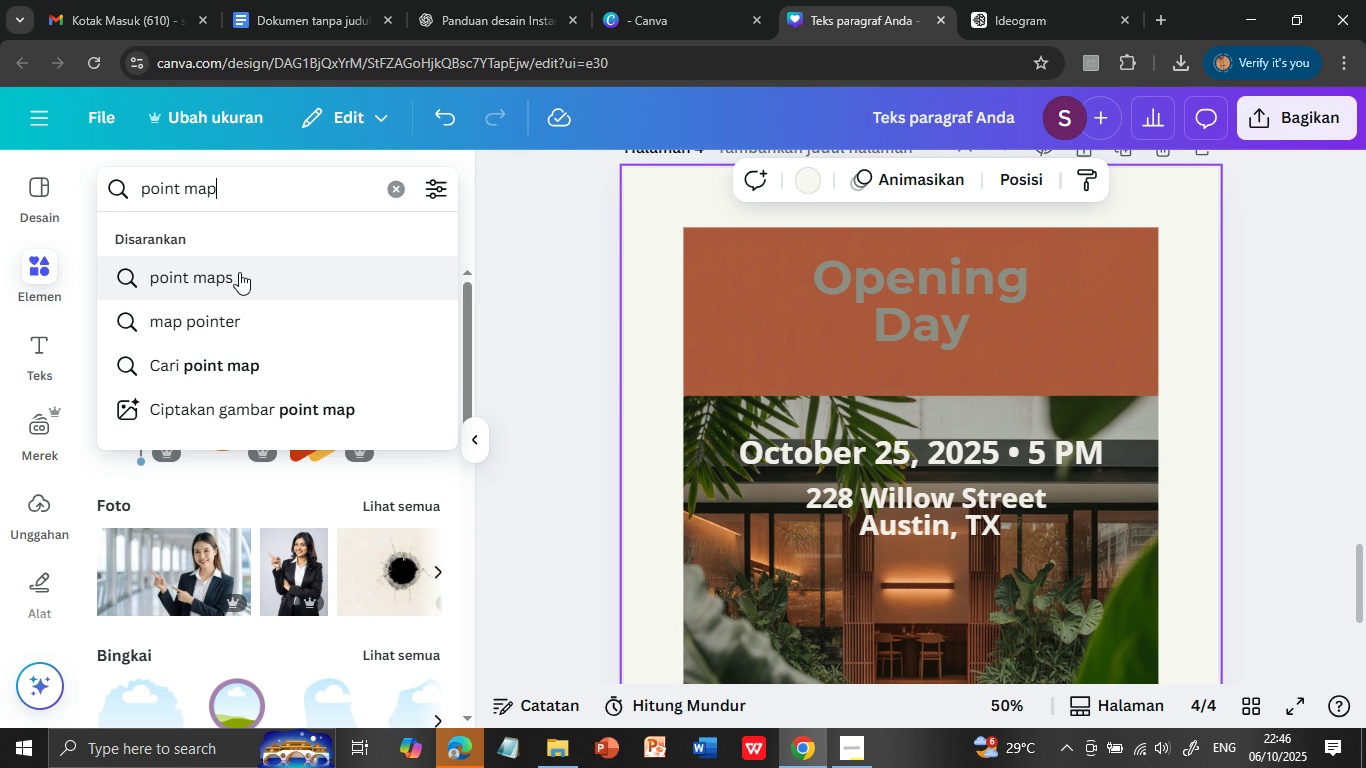 
left_click([237, 278])
 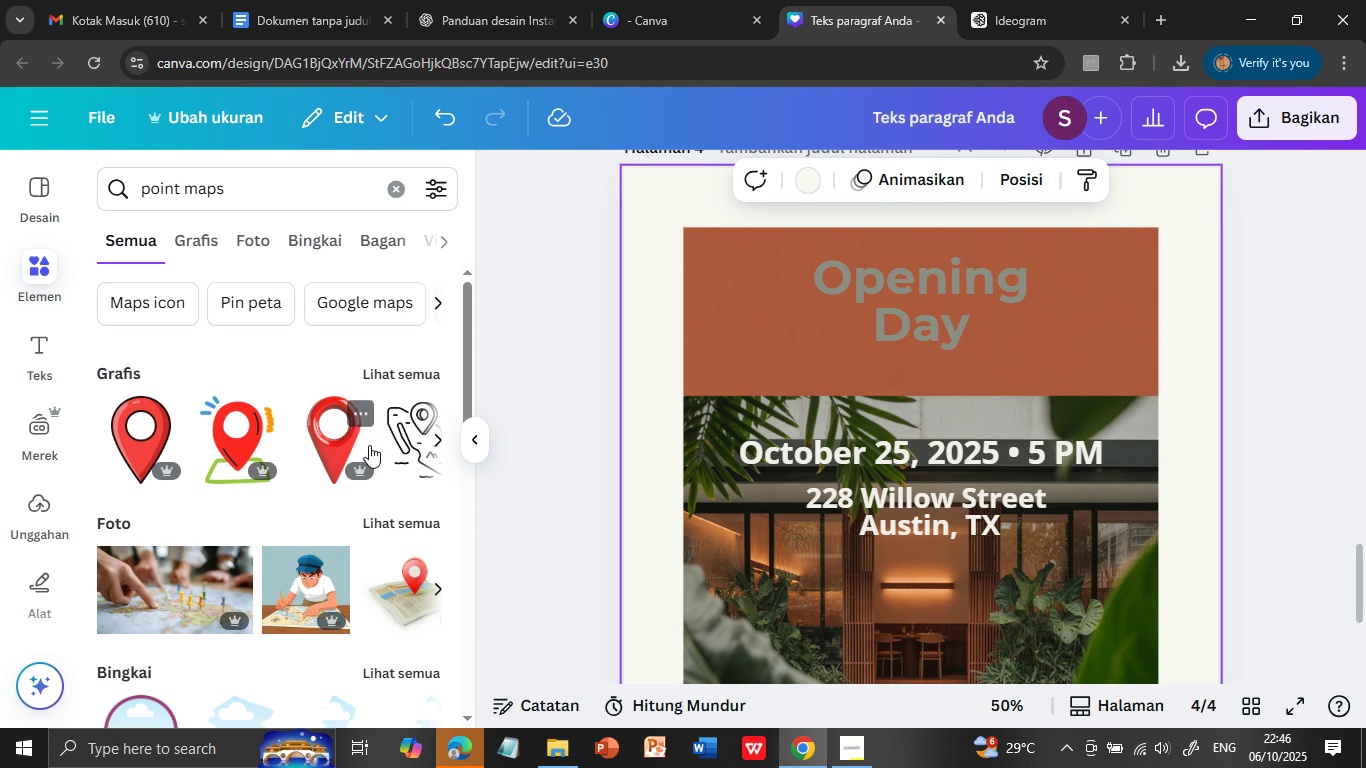 
wait(5.67)
 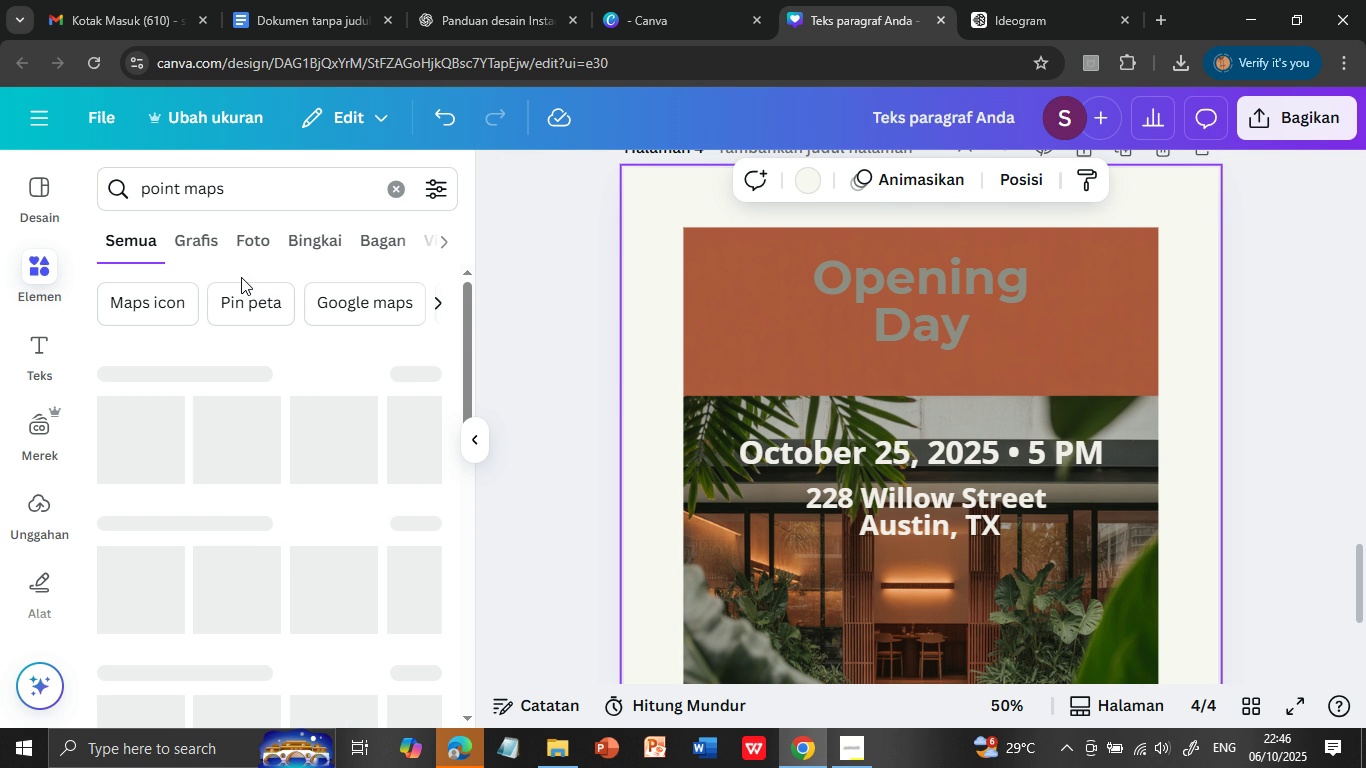 
left_click([430, 379])
 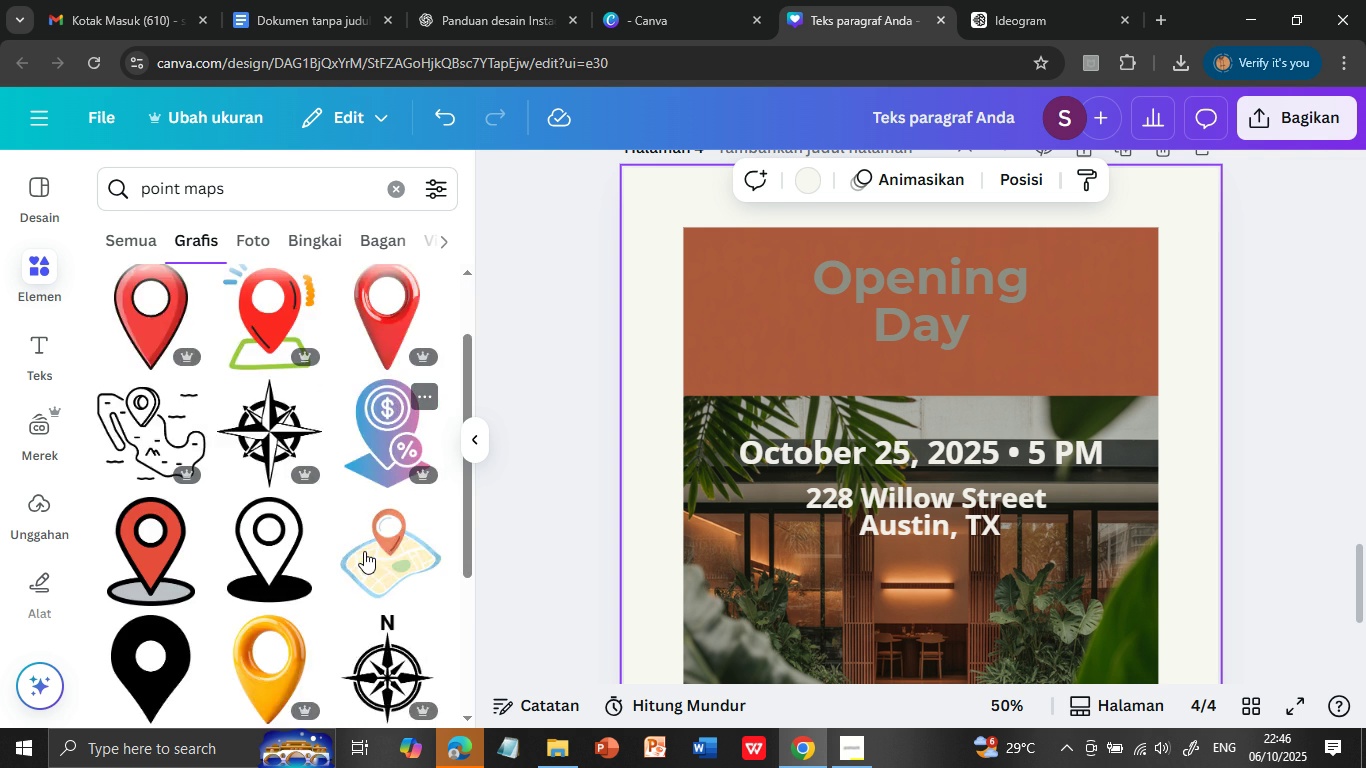 
scroll: coordinate [304, 559], scroll_direction: down, amount: 10.0
 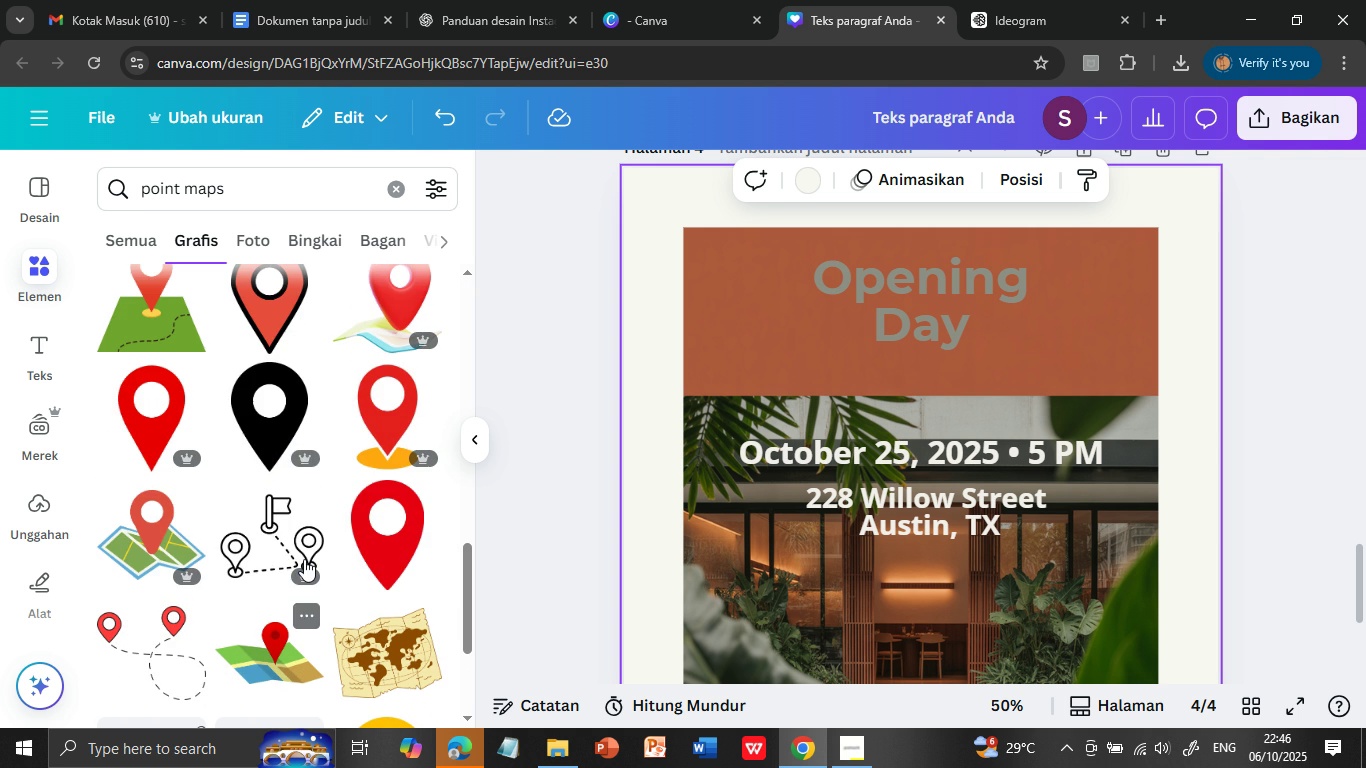 
scroll: coordinate [304, 559], scroll_direction: up, amount: 1.0